 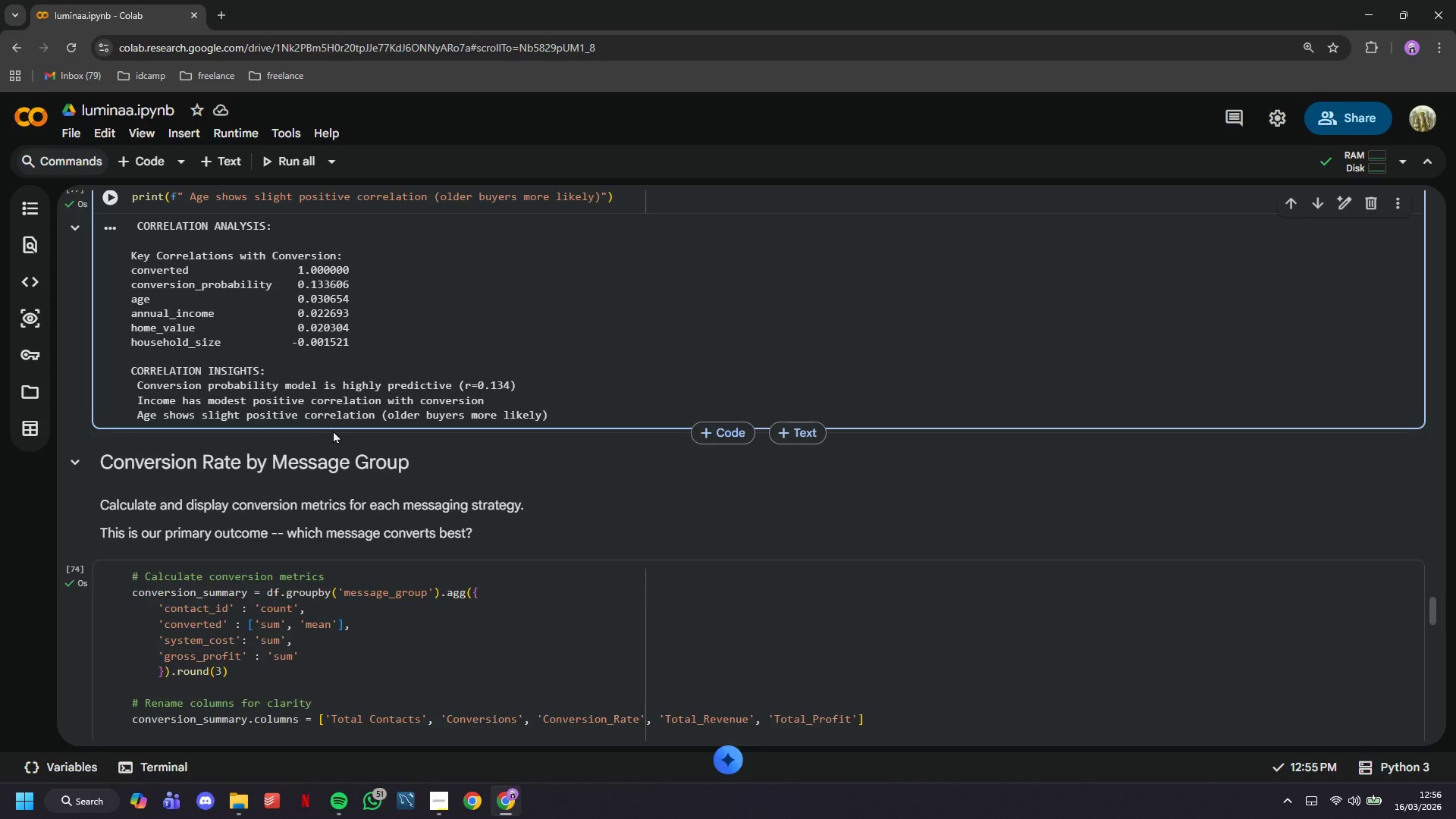 
left_click([374, 524])
 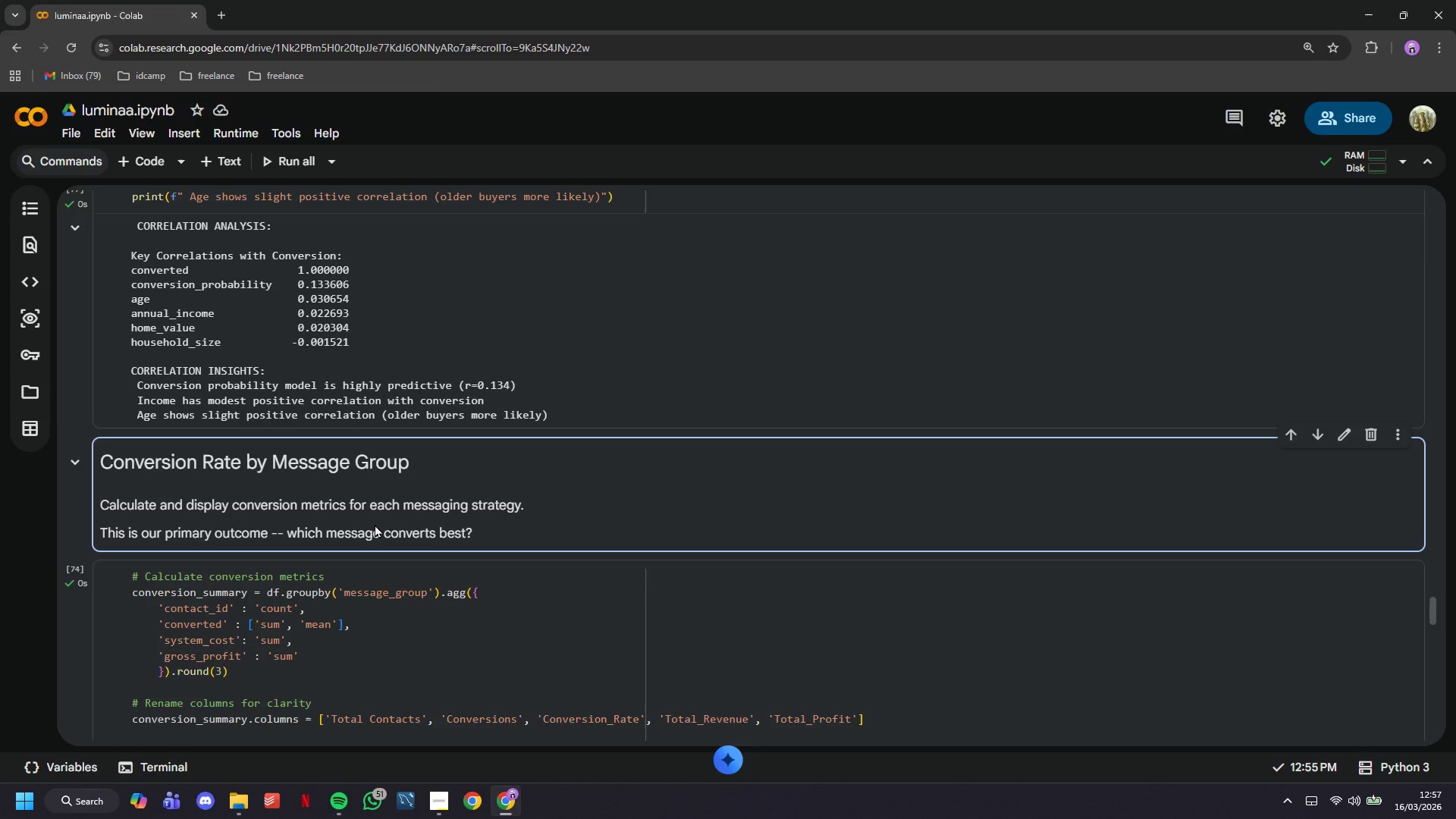 
wait(43.42)
 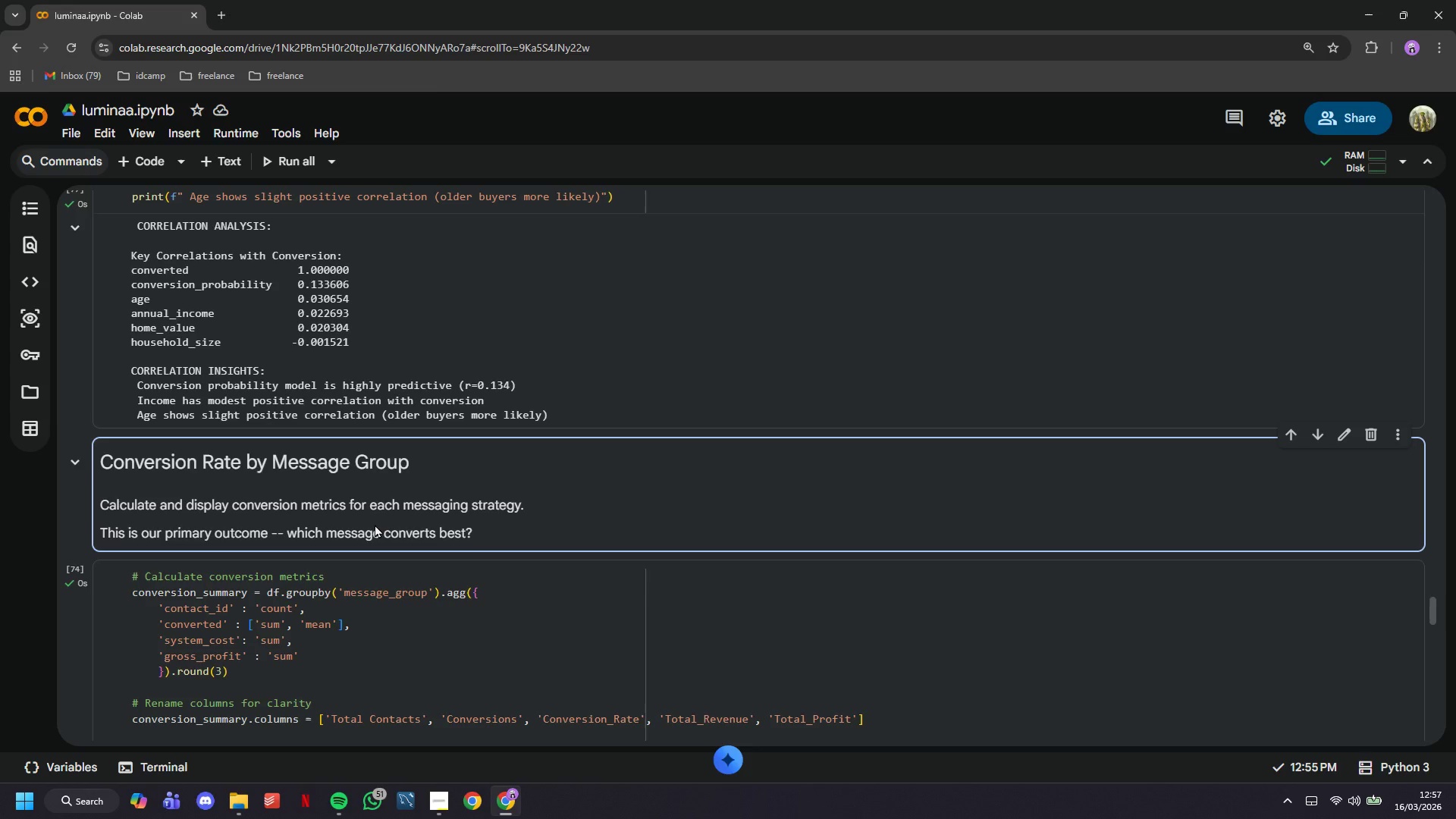 
scroll: coordinate [434, 579], scroll_direction: down, amount: 23.0
 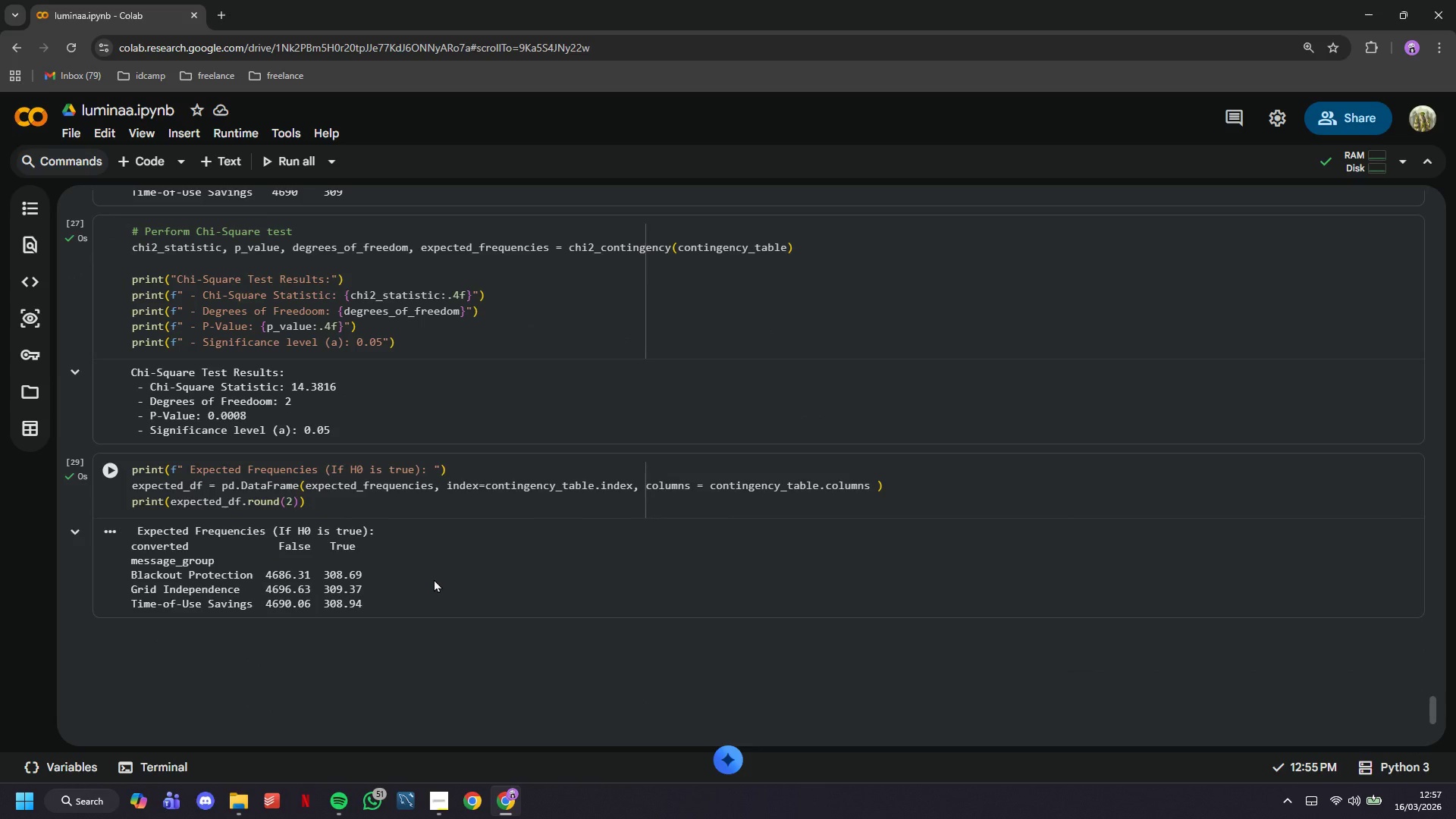 
wait(6.16)
 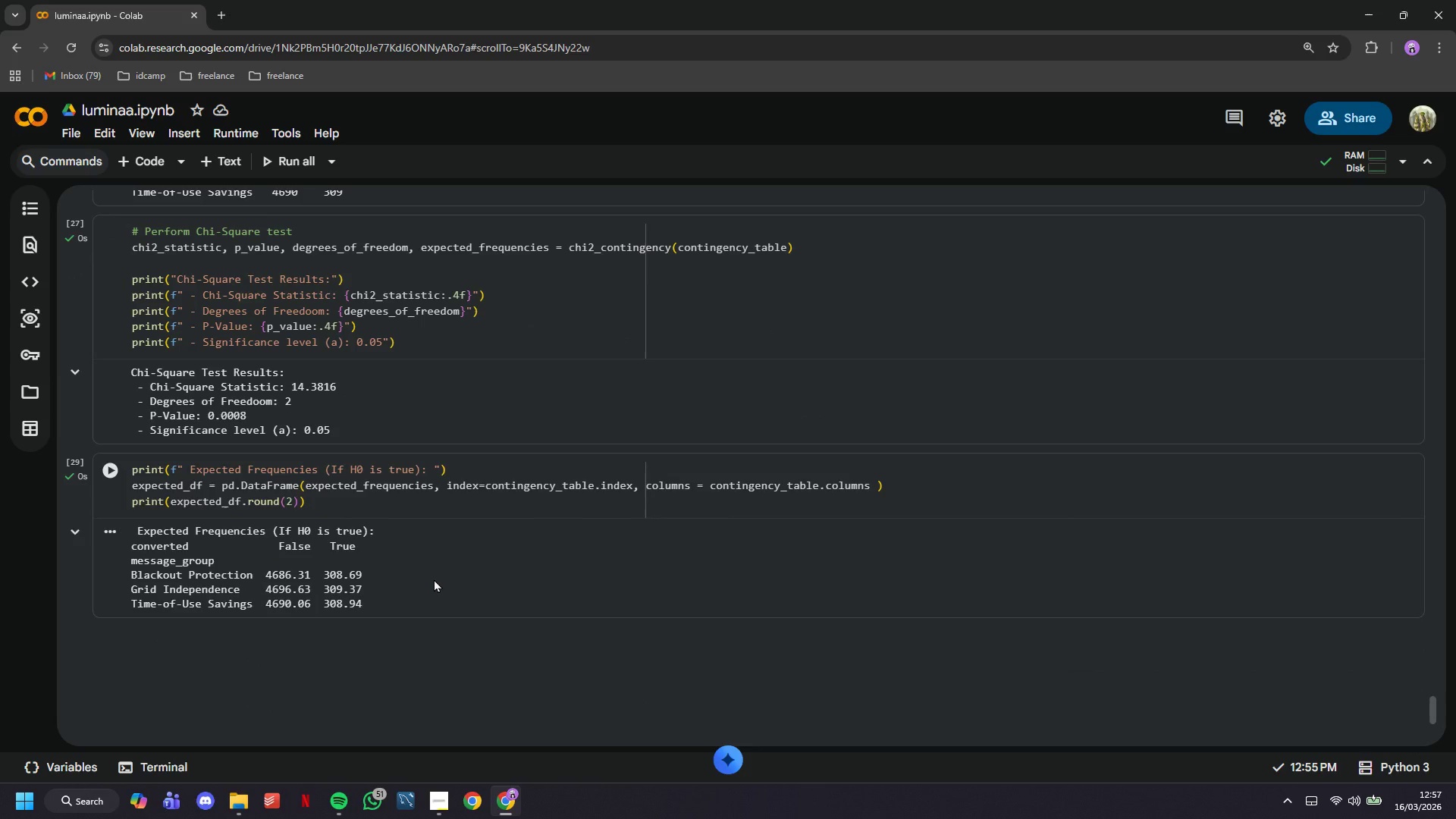 
left_click([142, 160])
 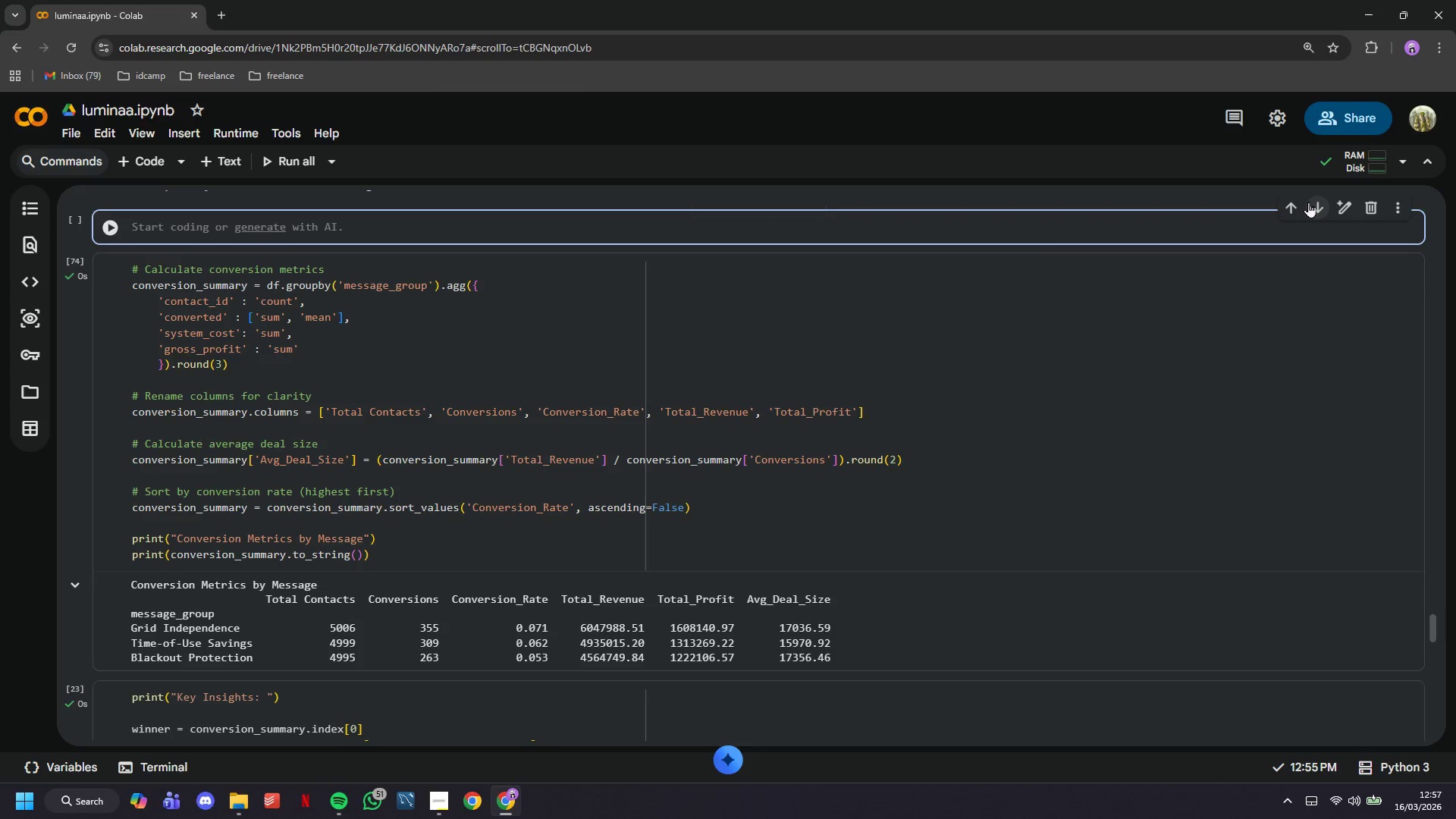 
triple_click([1308, 202])
 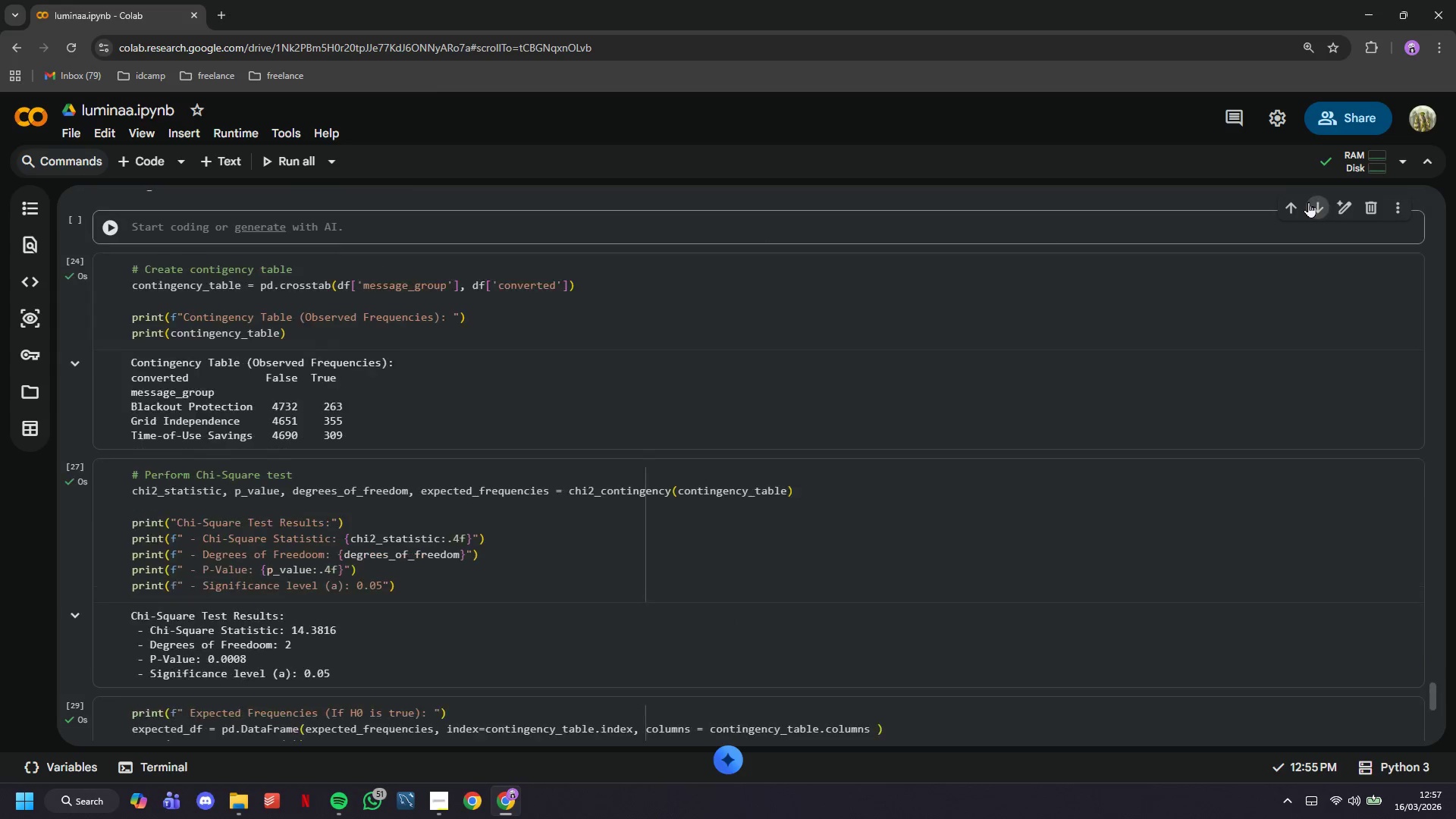 
triple_click([1308, 202])
 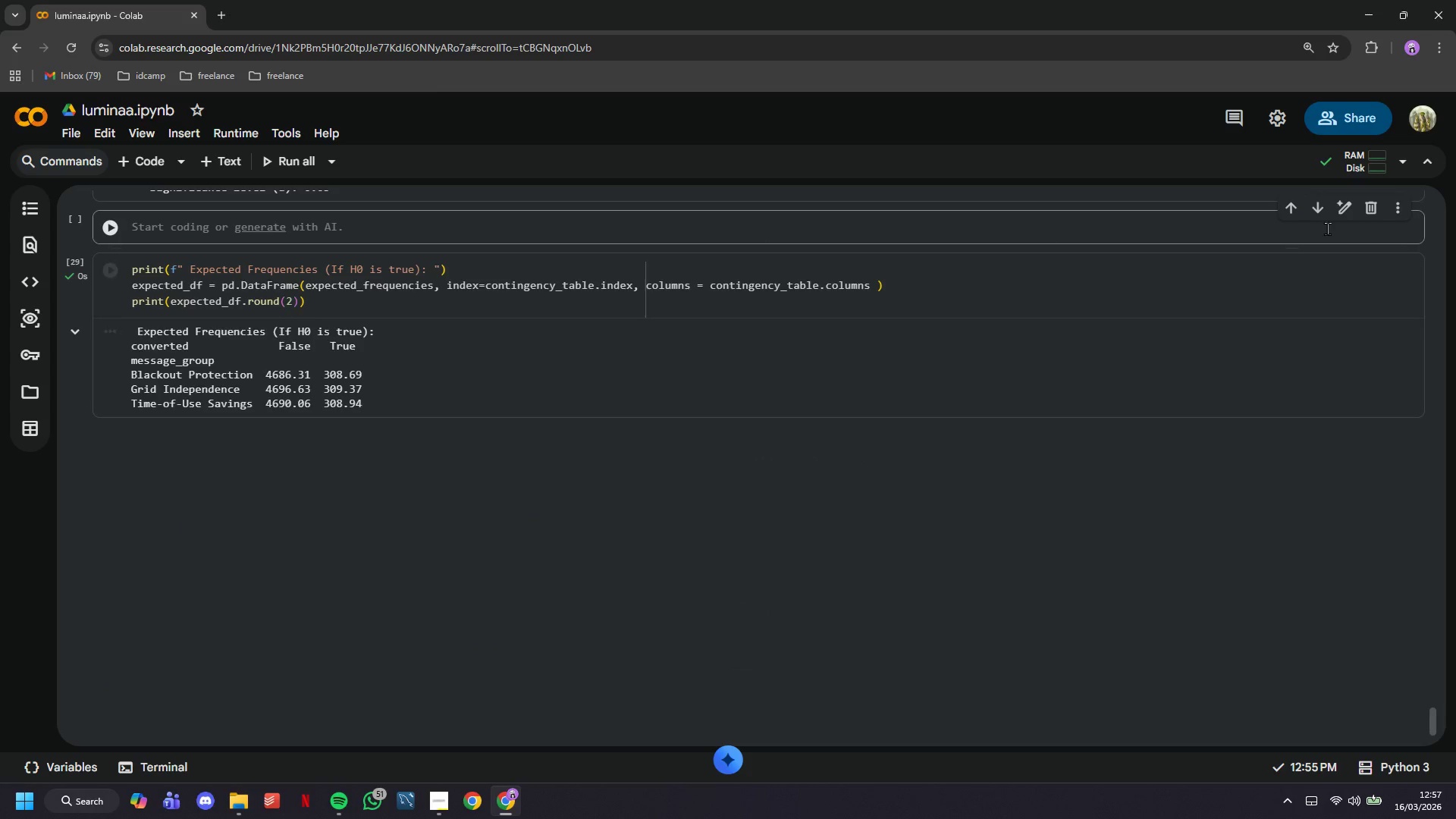 
left_click([1308, 202])
 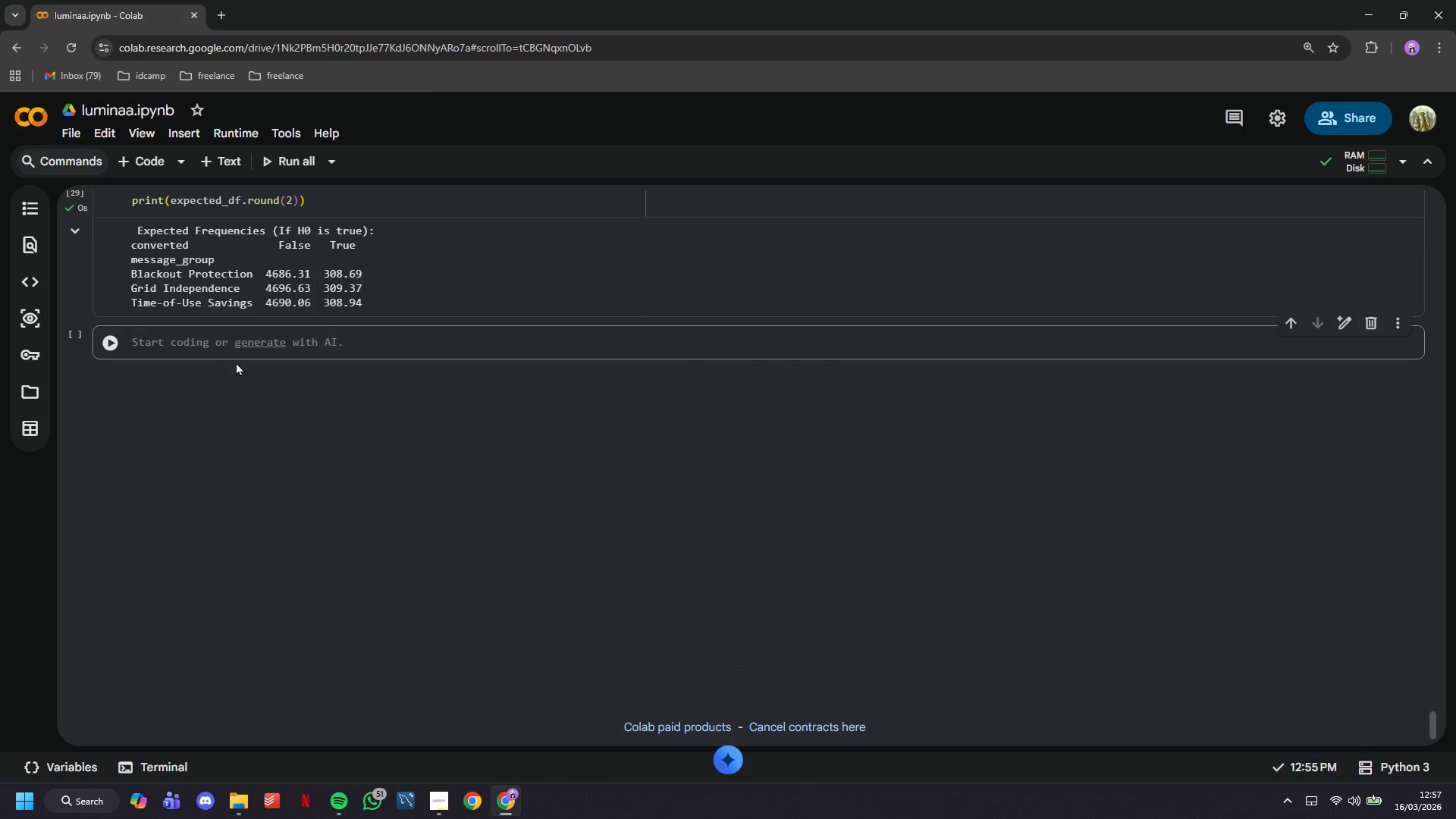 
left_click([193, 340])
 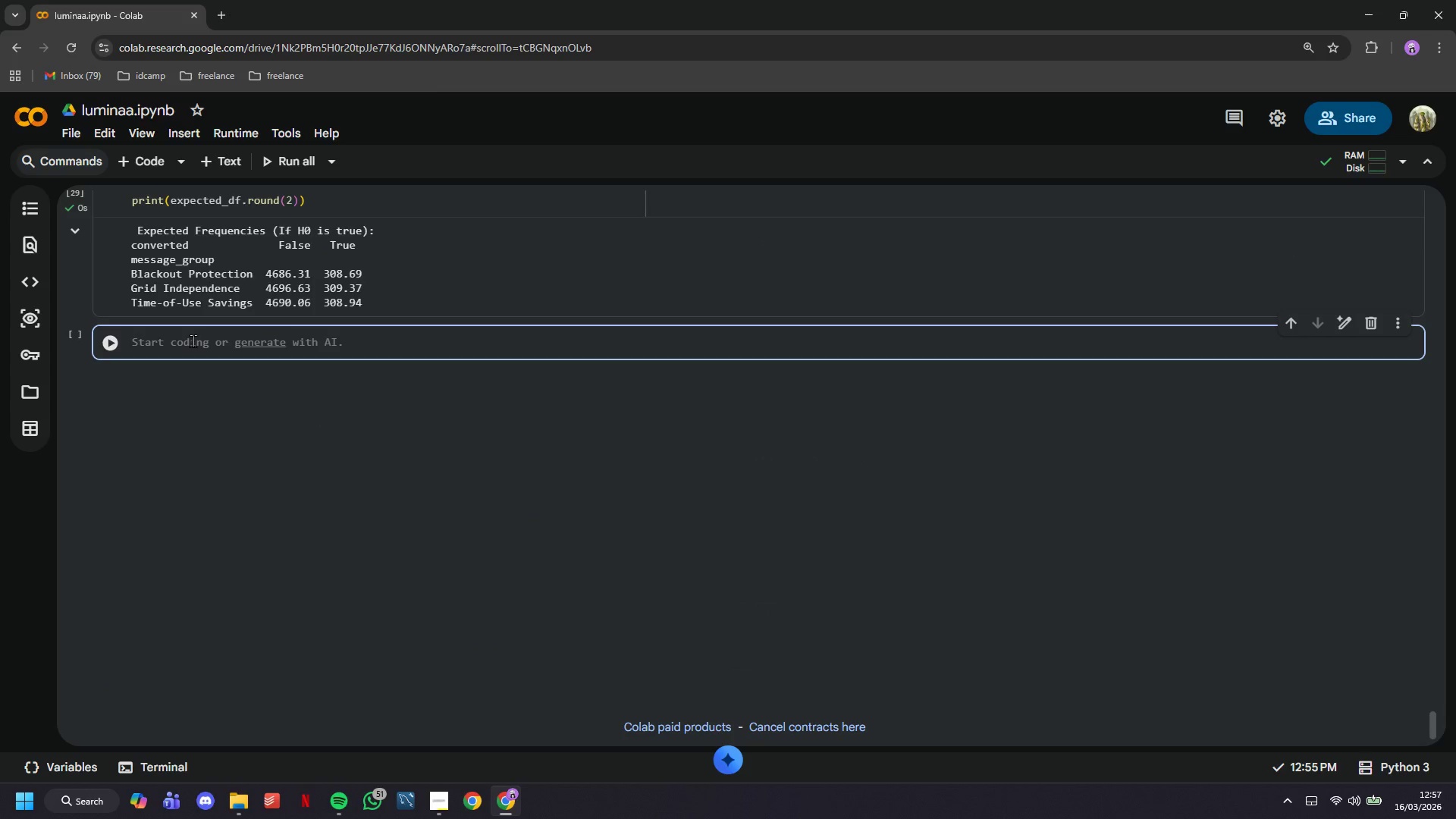 
type(print()
 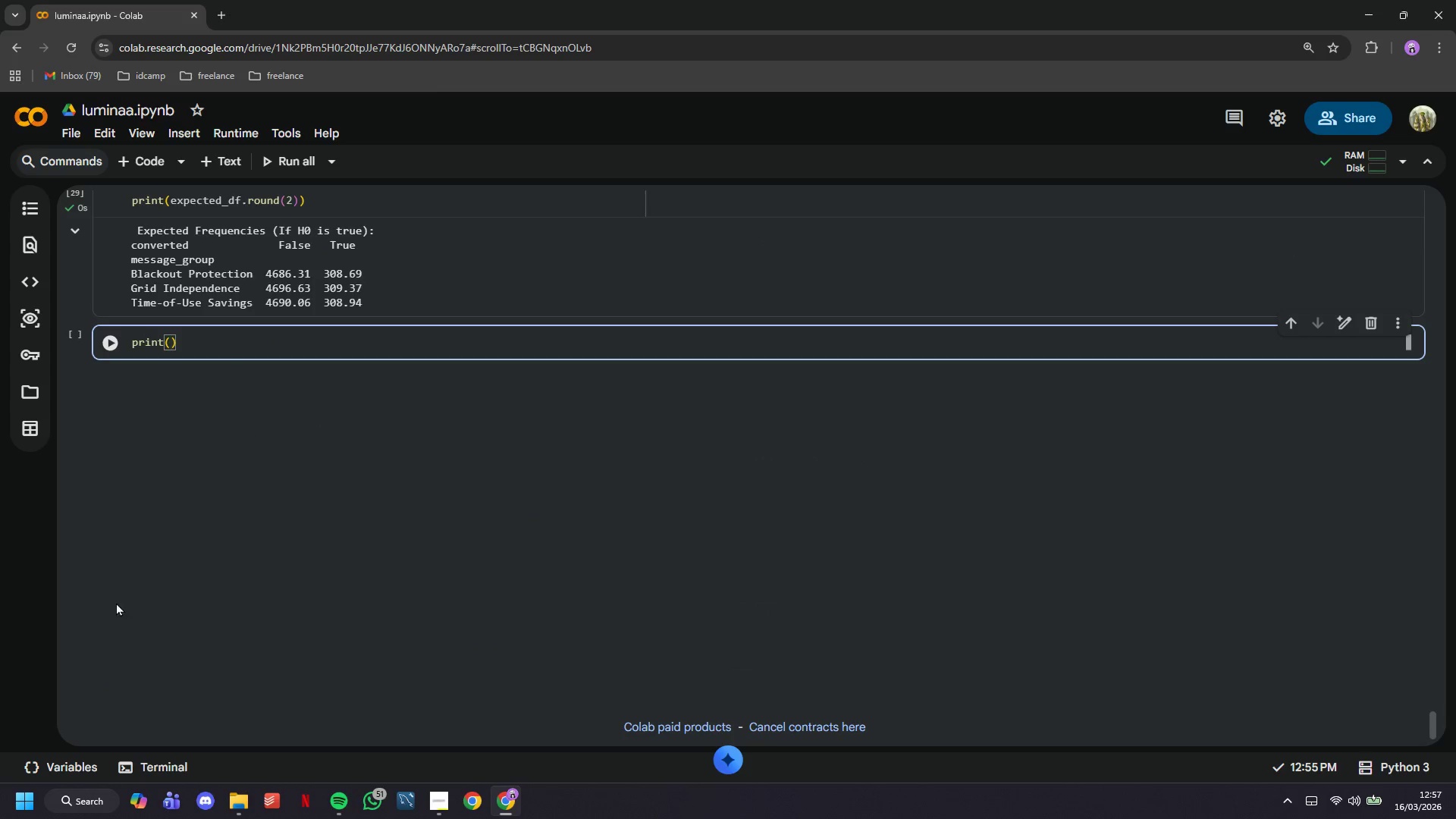 
left_click([435, 785])